 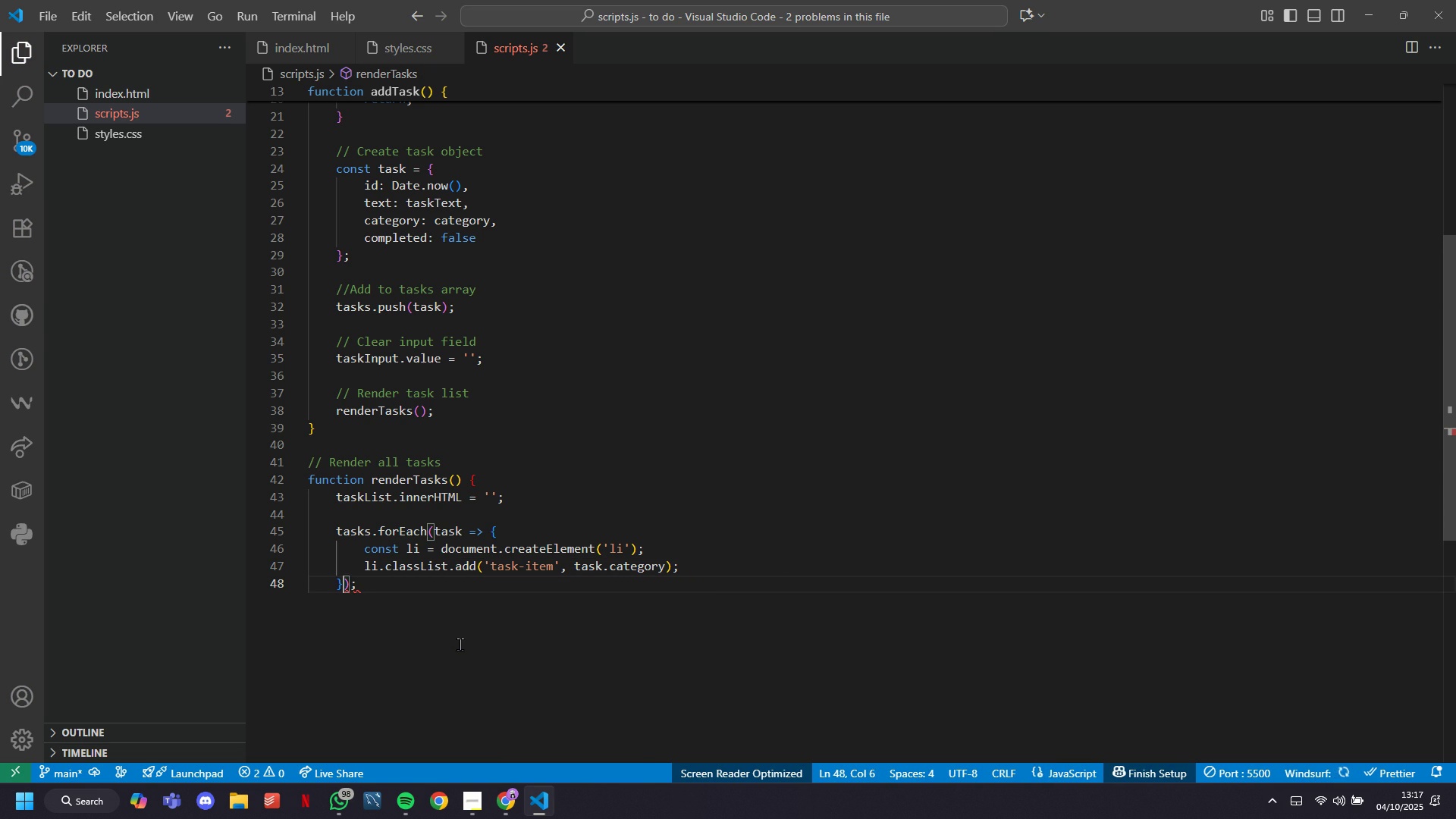 
key(ArrowLeft)
 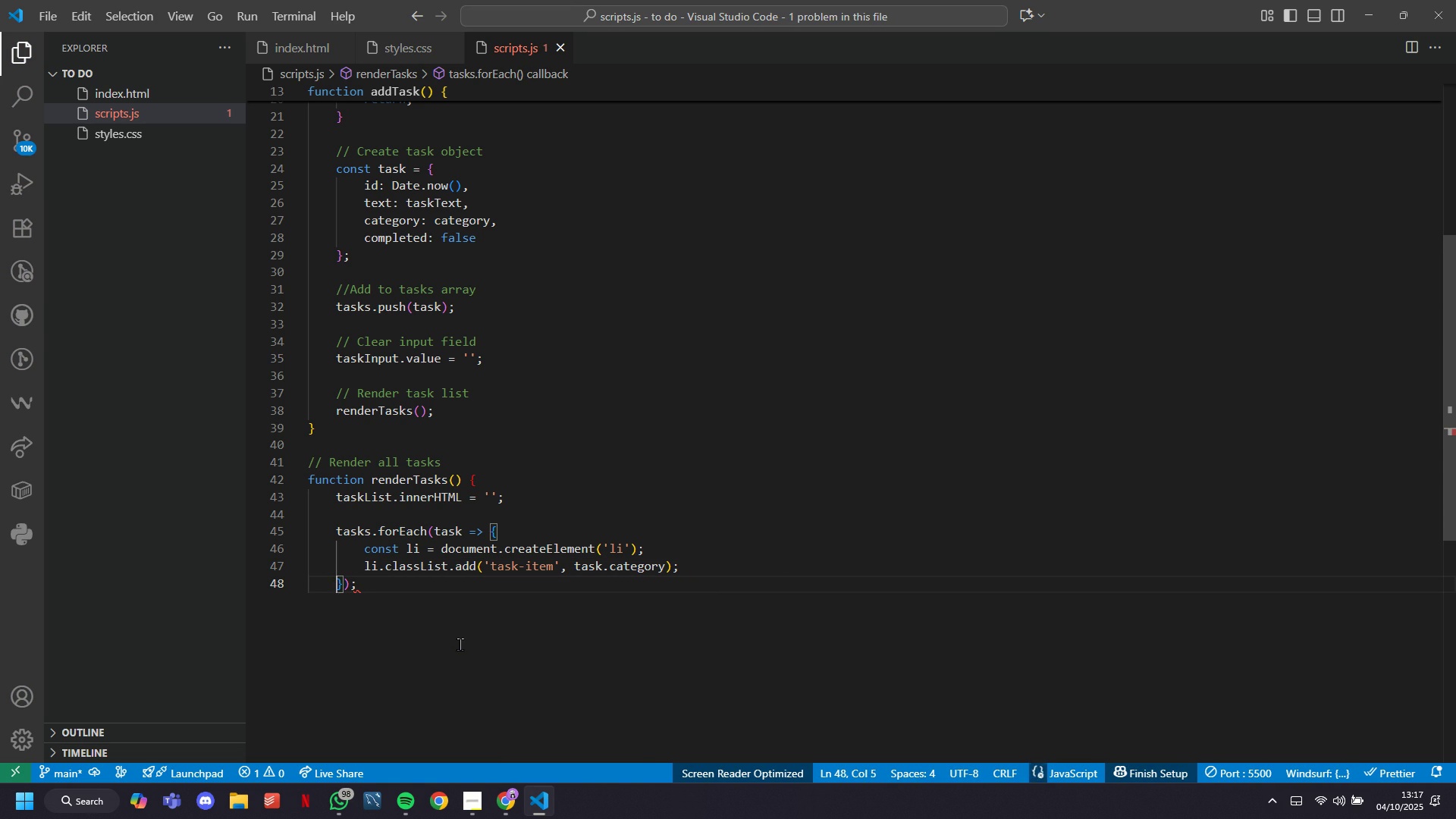 
key(ArrowLeft)
 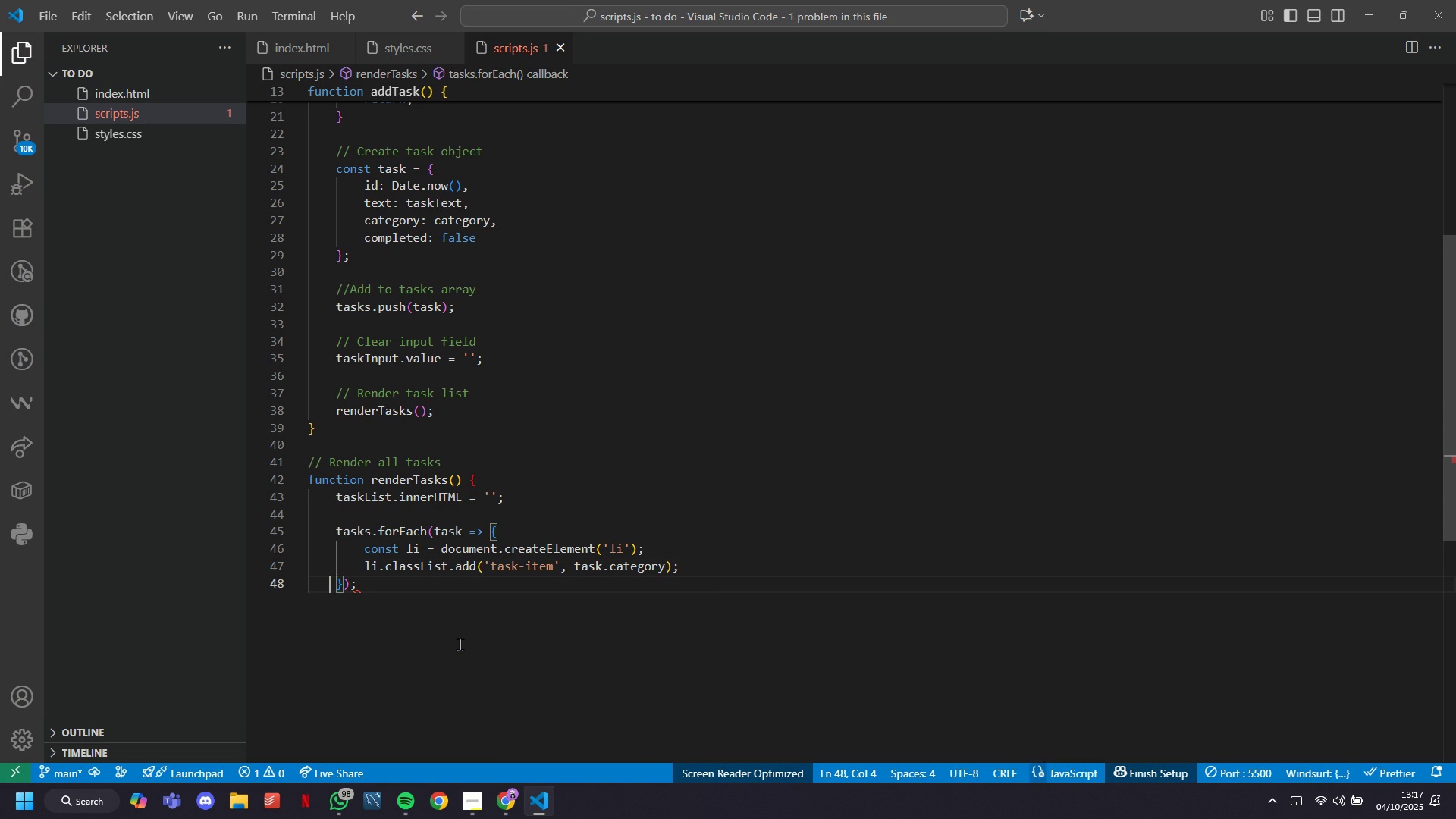 
key(ArrowLeft)
 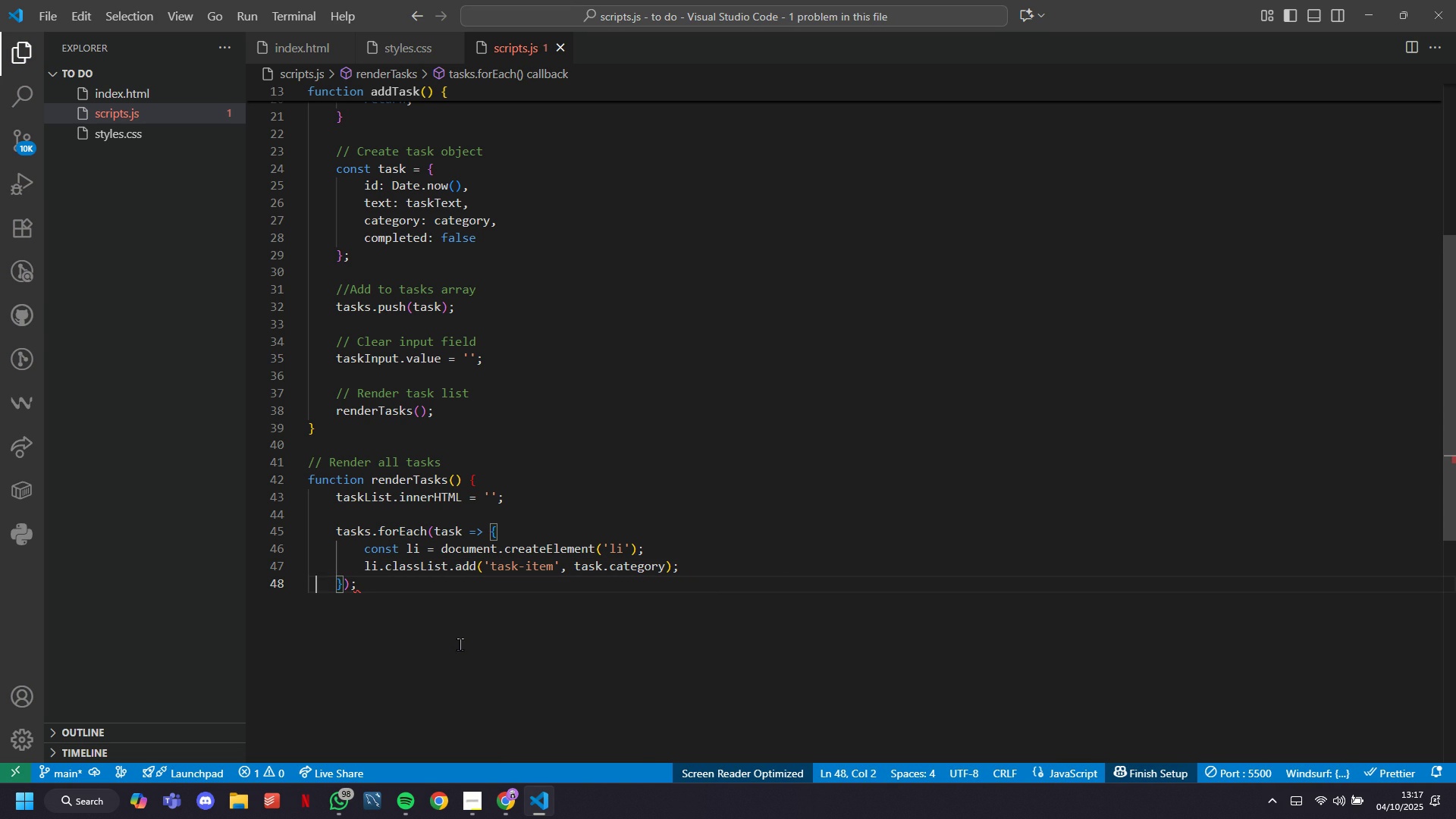 
key(ArrowLeft)
 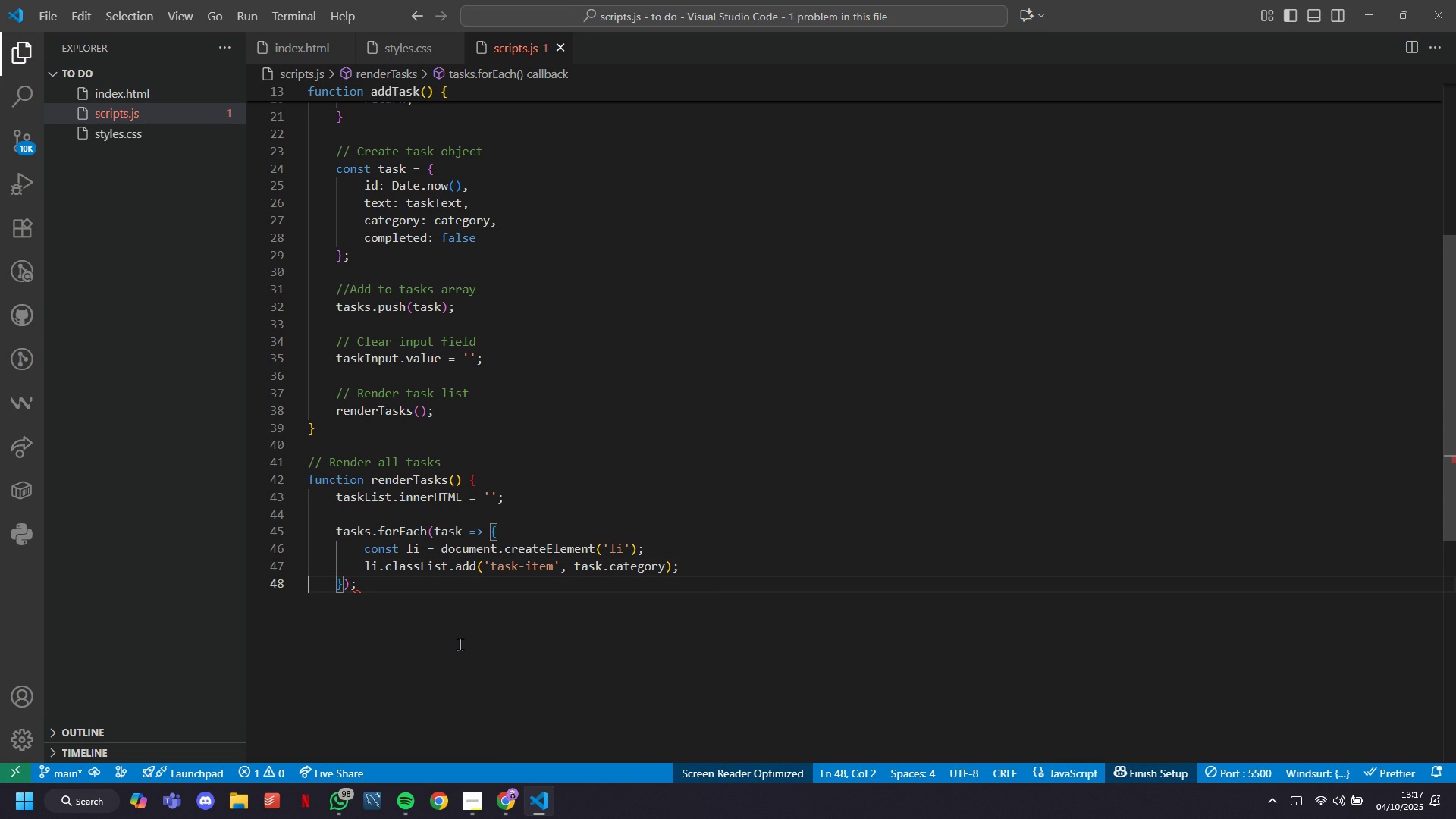 
key(ArrowLeft)
 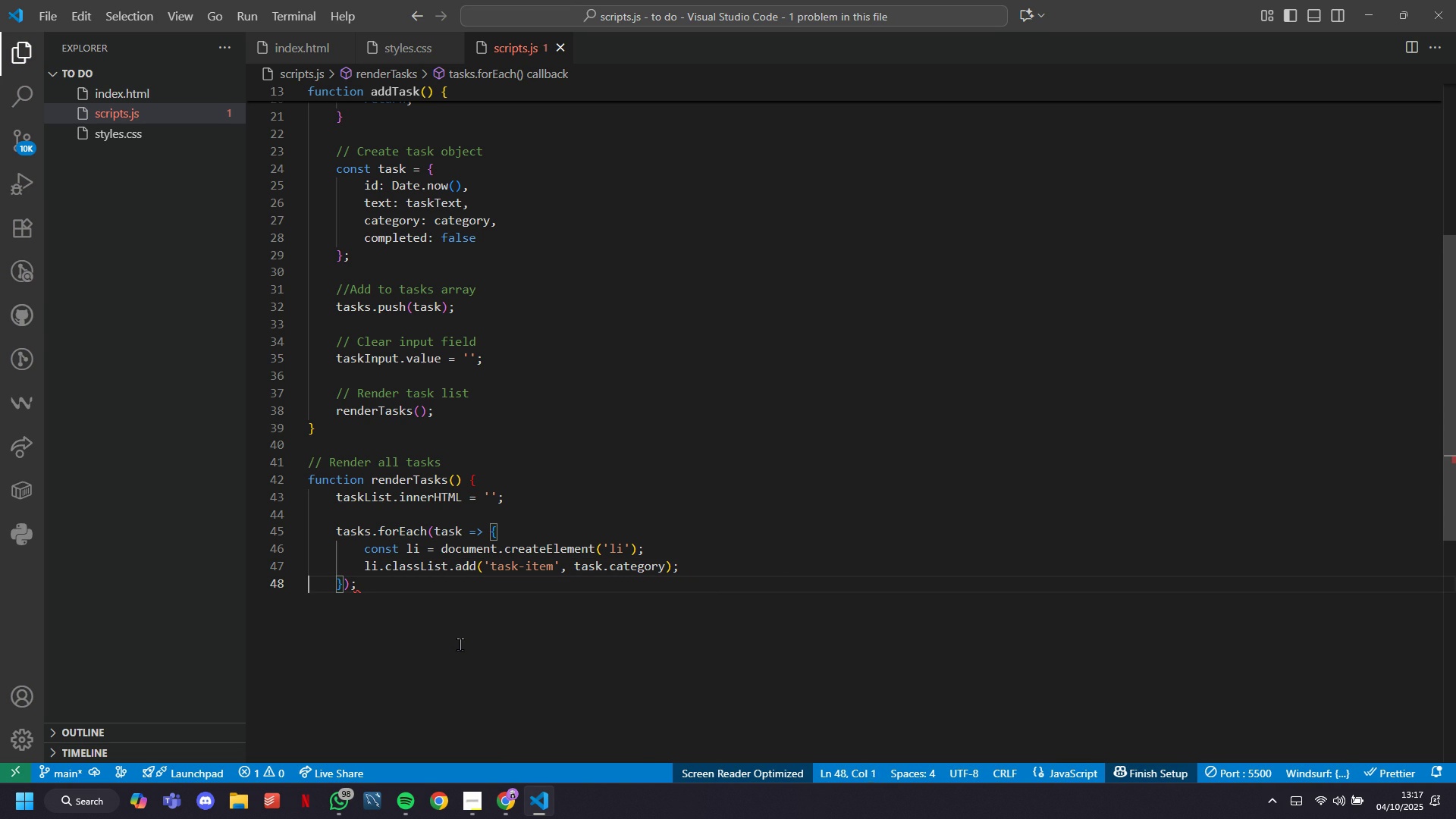 
key(ArrowLeft)
 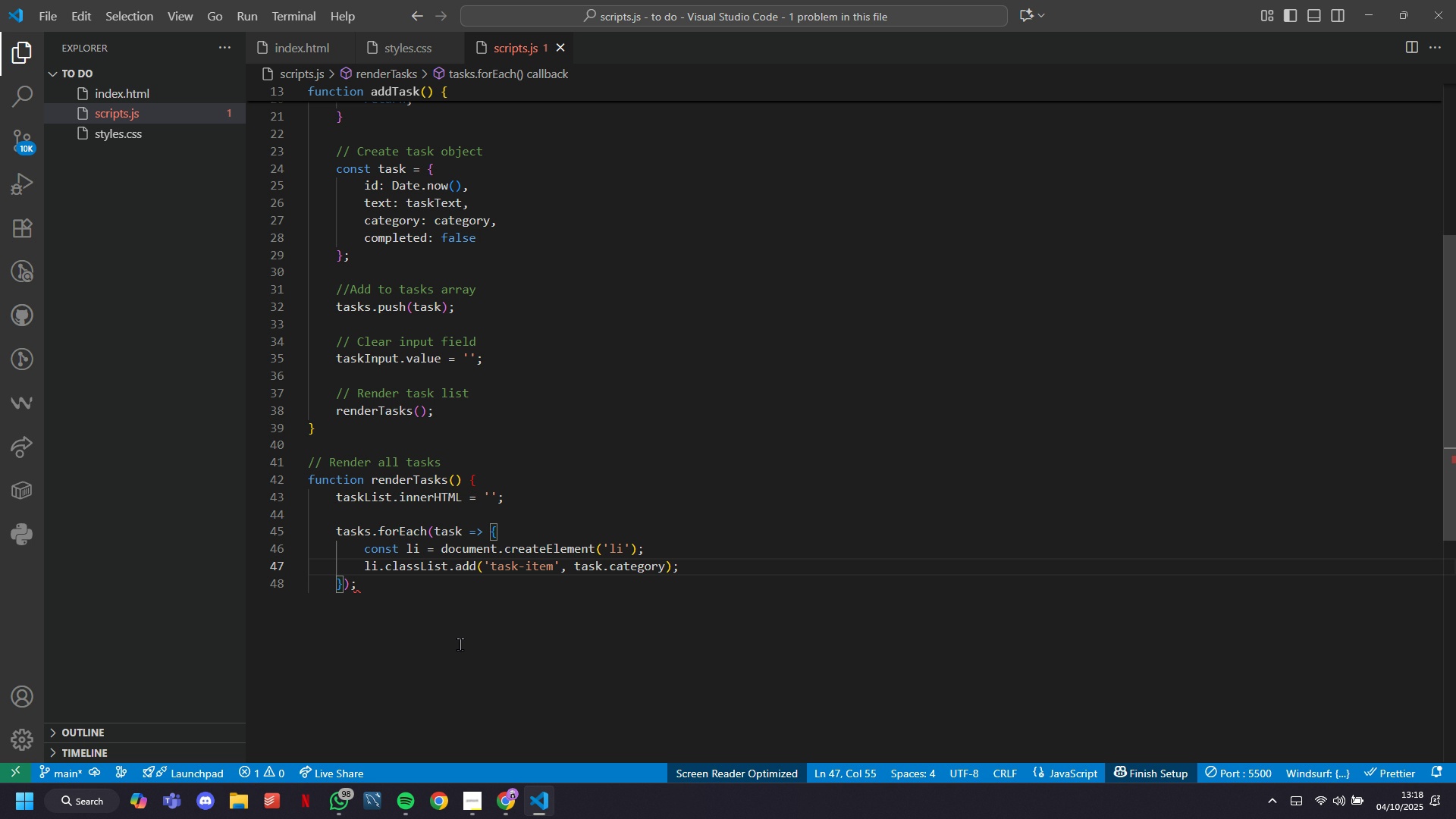 
wait(55.43)
 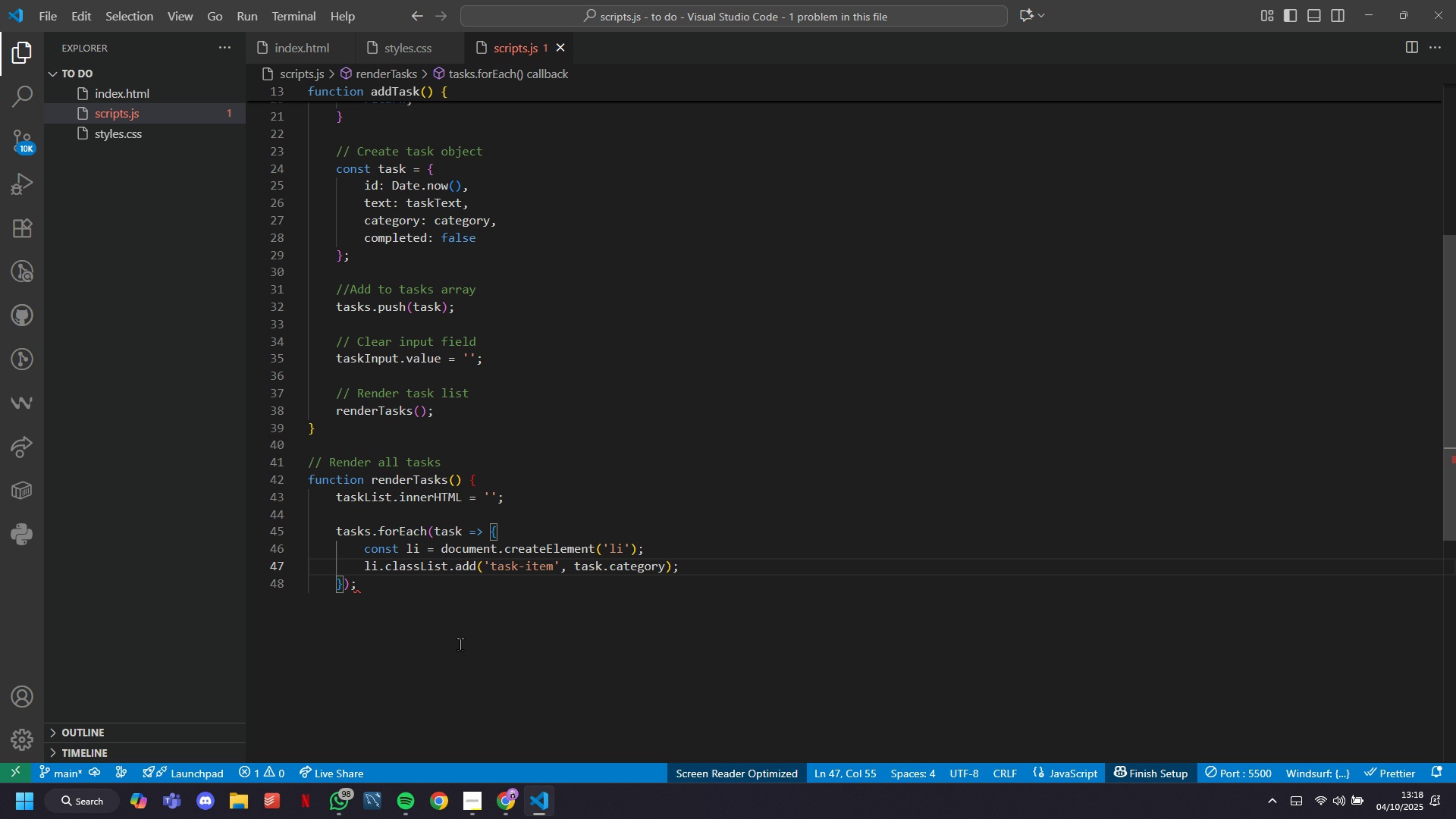 
key(Enter)
 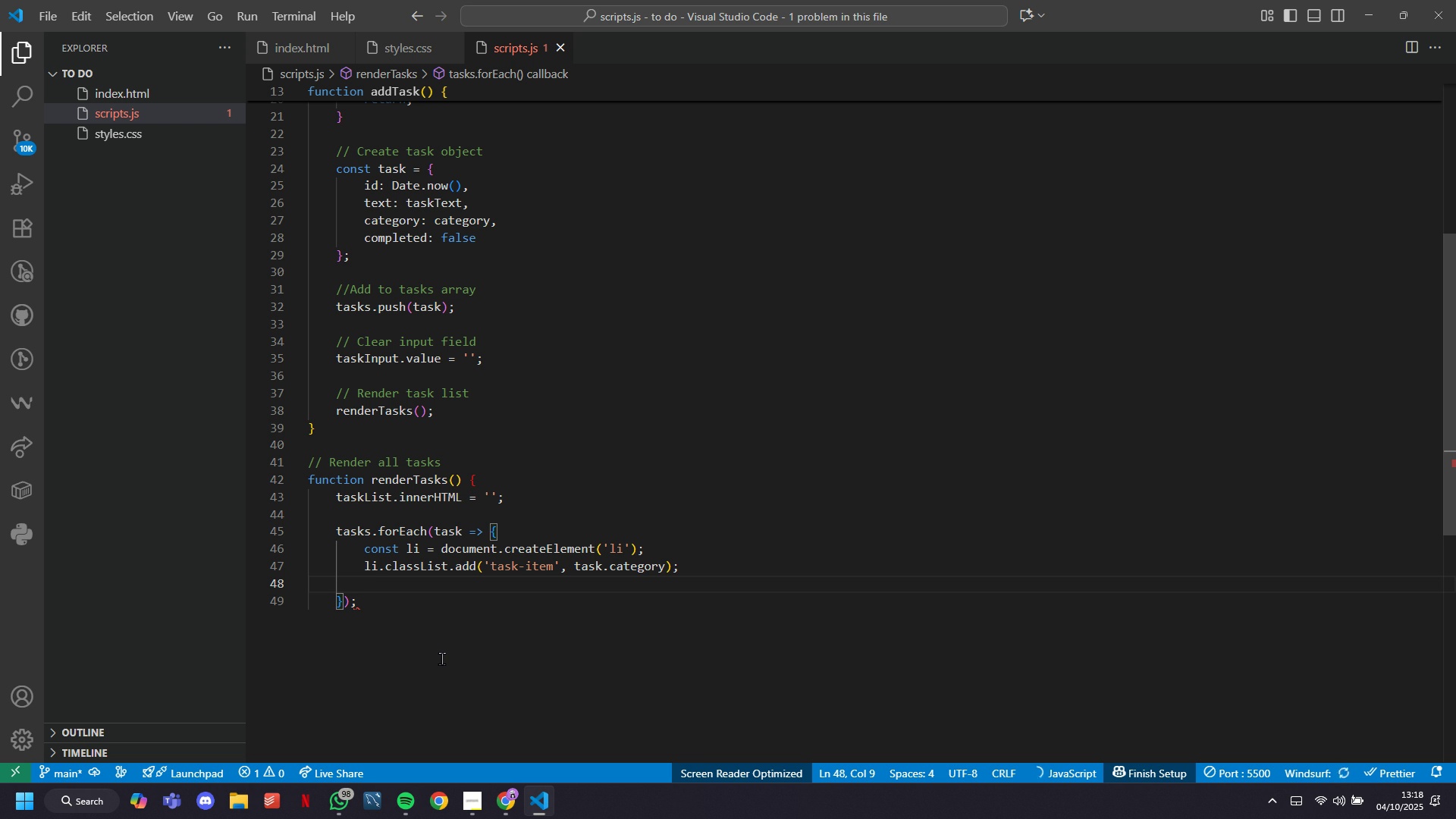 
key(Enter)
 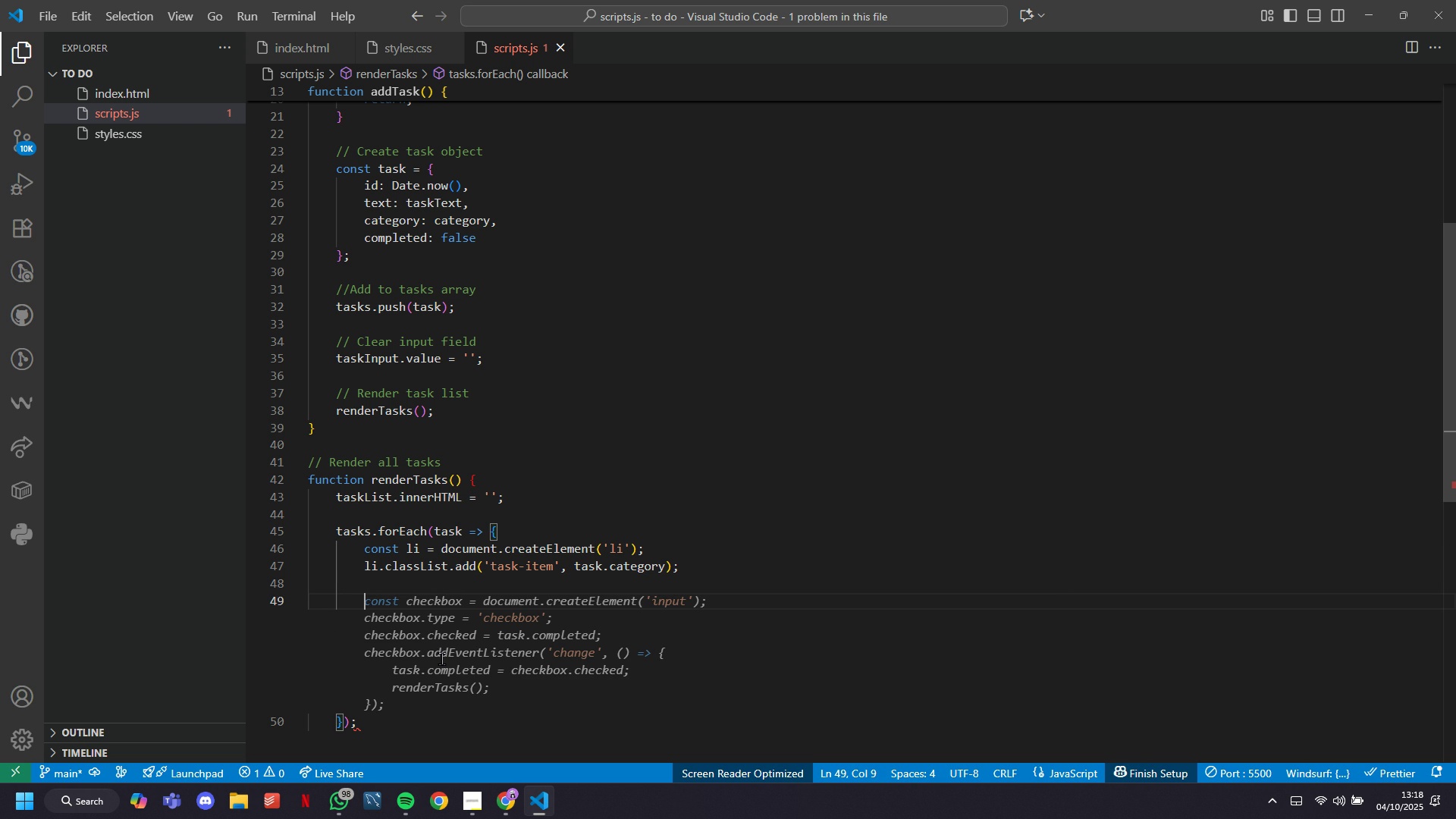 
wait(10.82)
 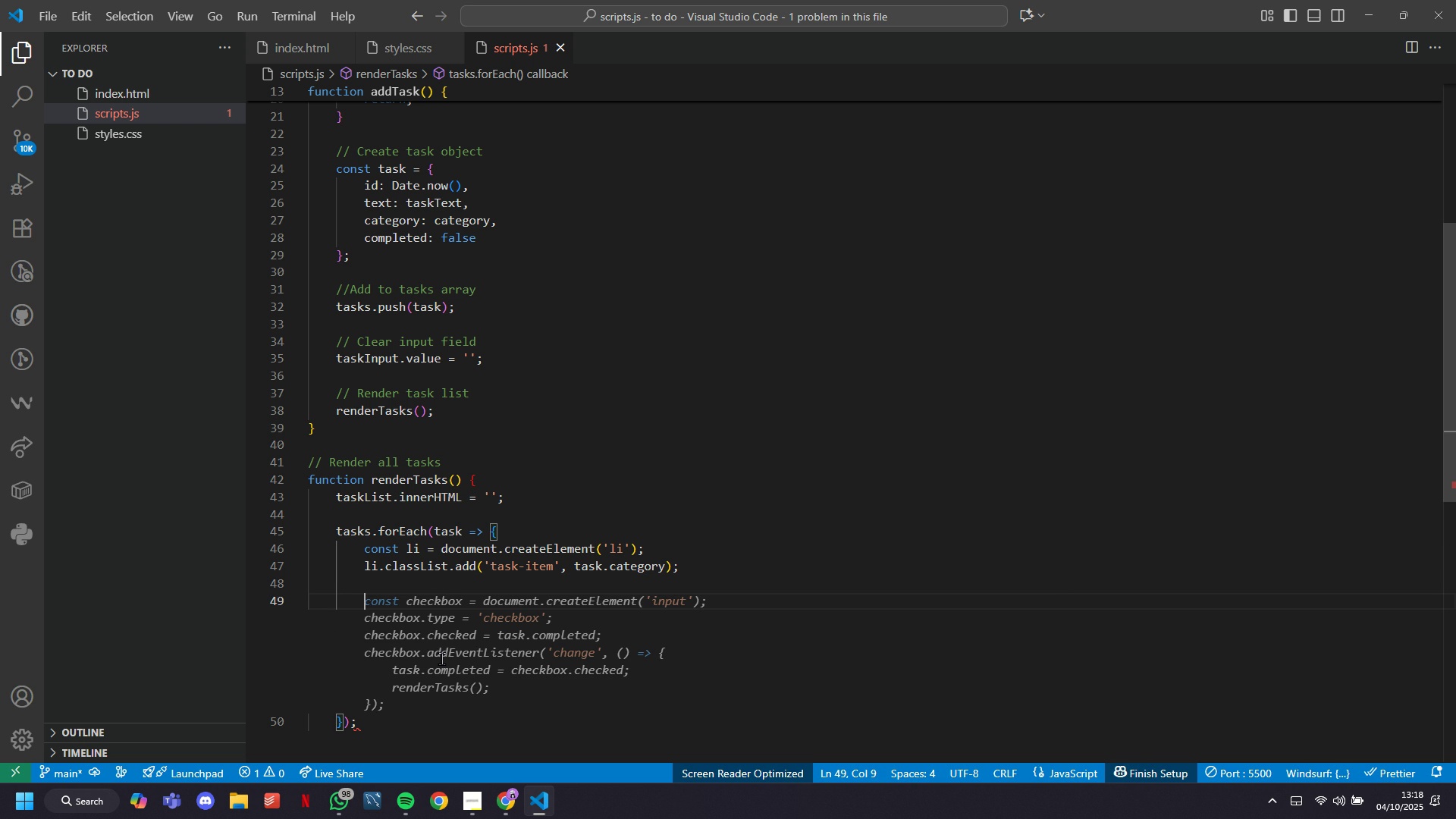 
key(Tab)
 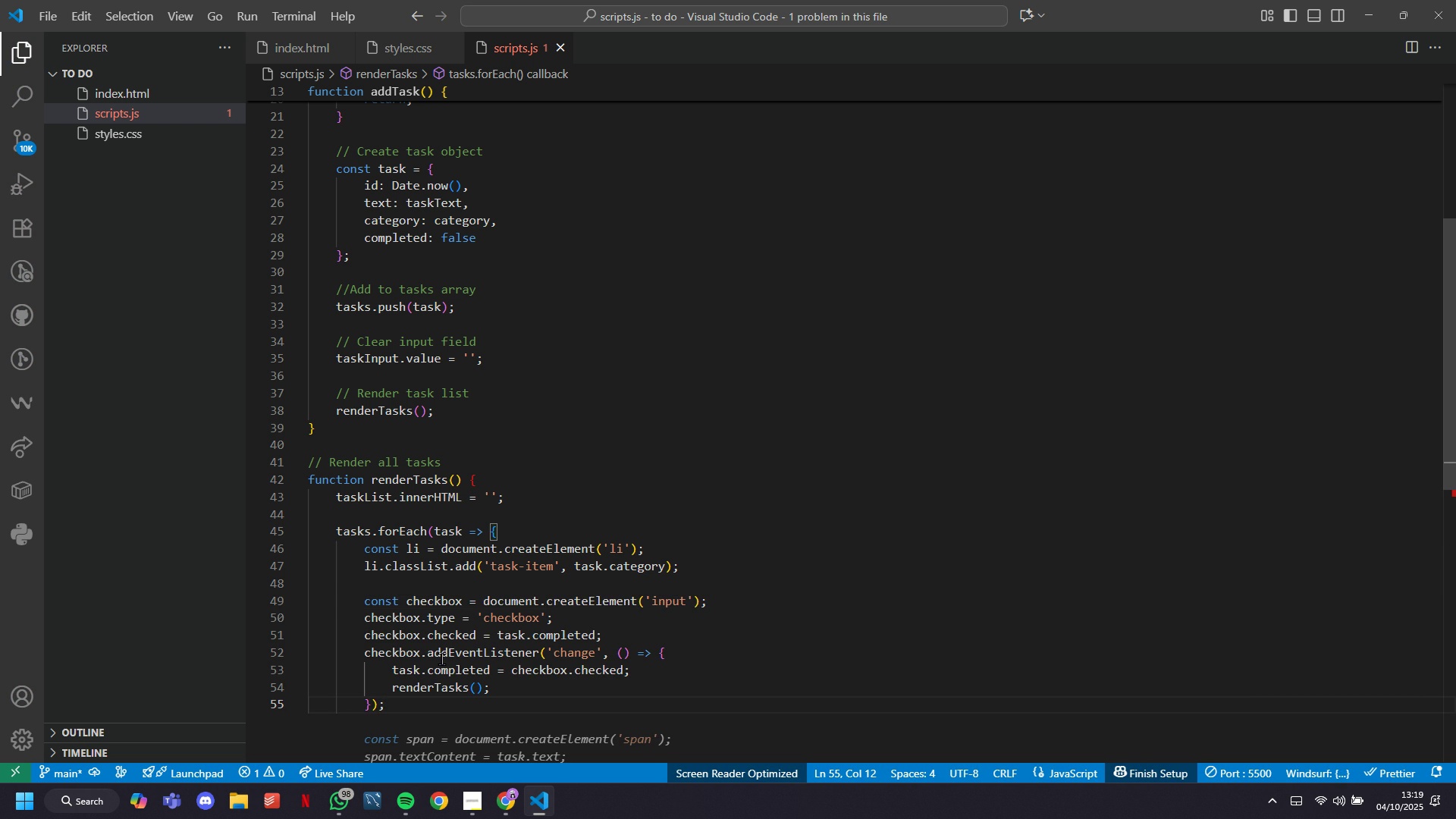 
wait(12.54)
 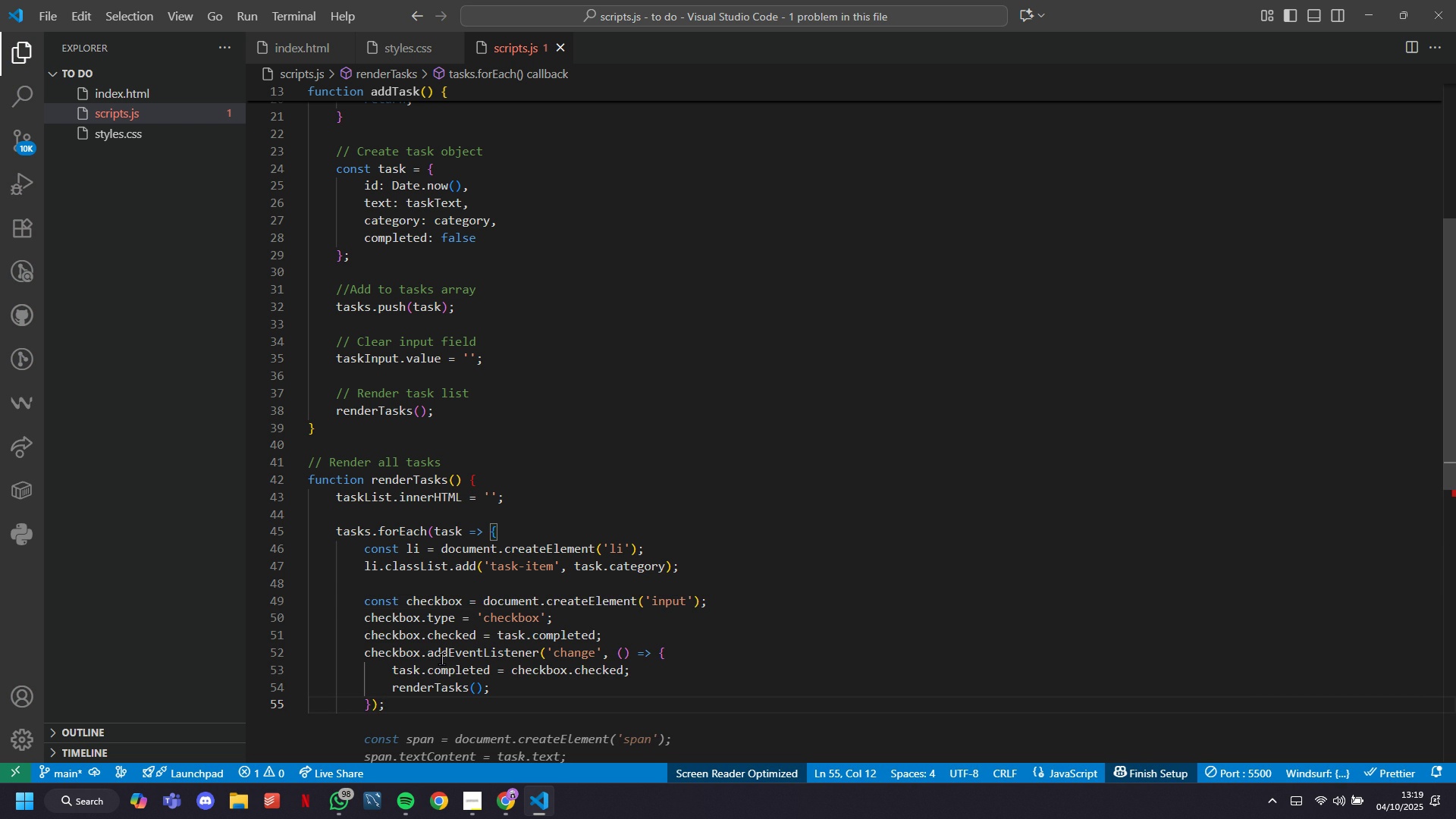 
scroll: coordinate [485, 561], scroll_direction: down, amount: 2.0
 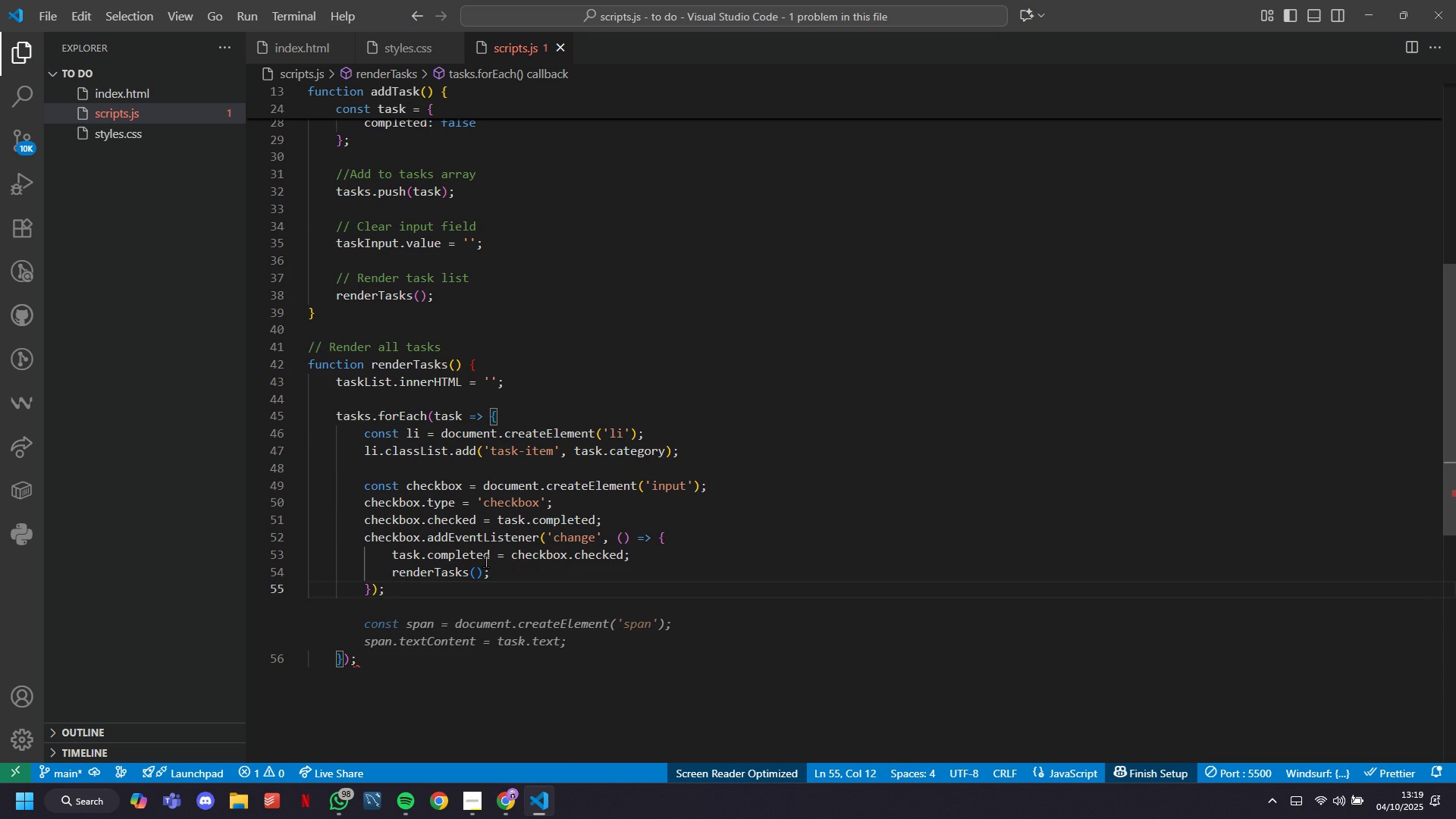 
key(Tab)
 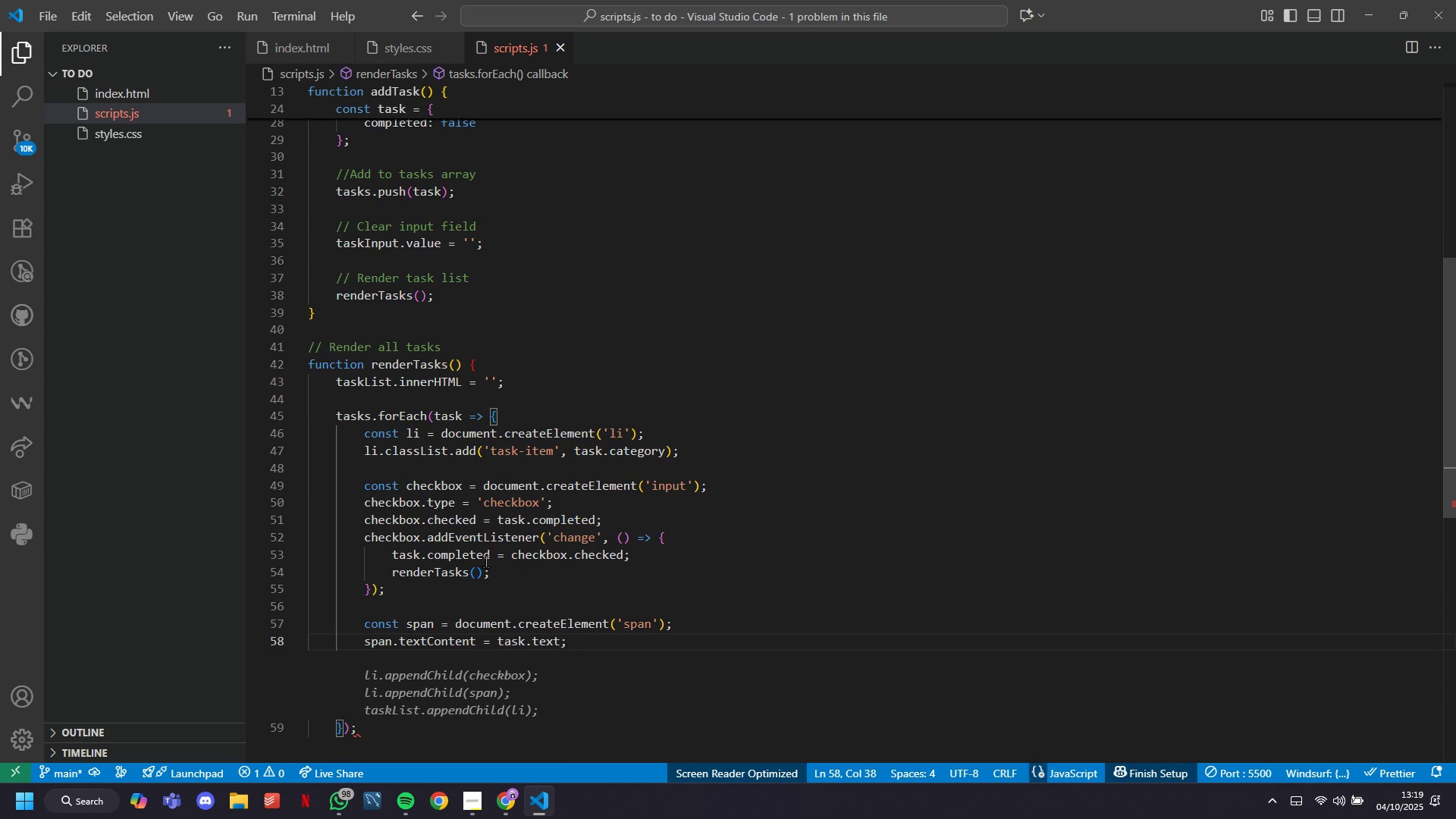 
scroll: coordinate [485, 563], scroll_direction: down, amount: 2.0
 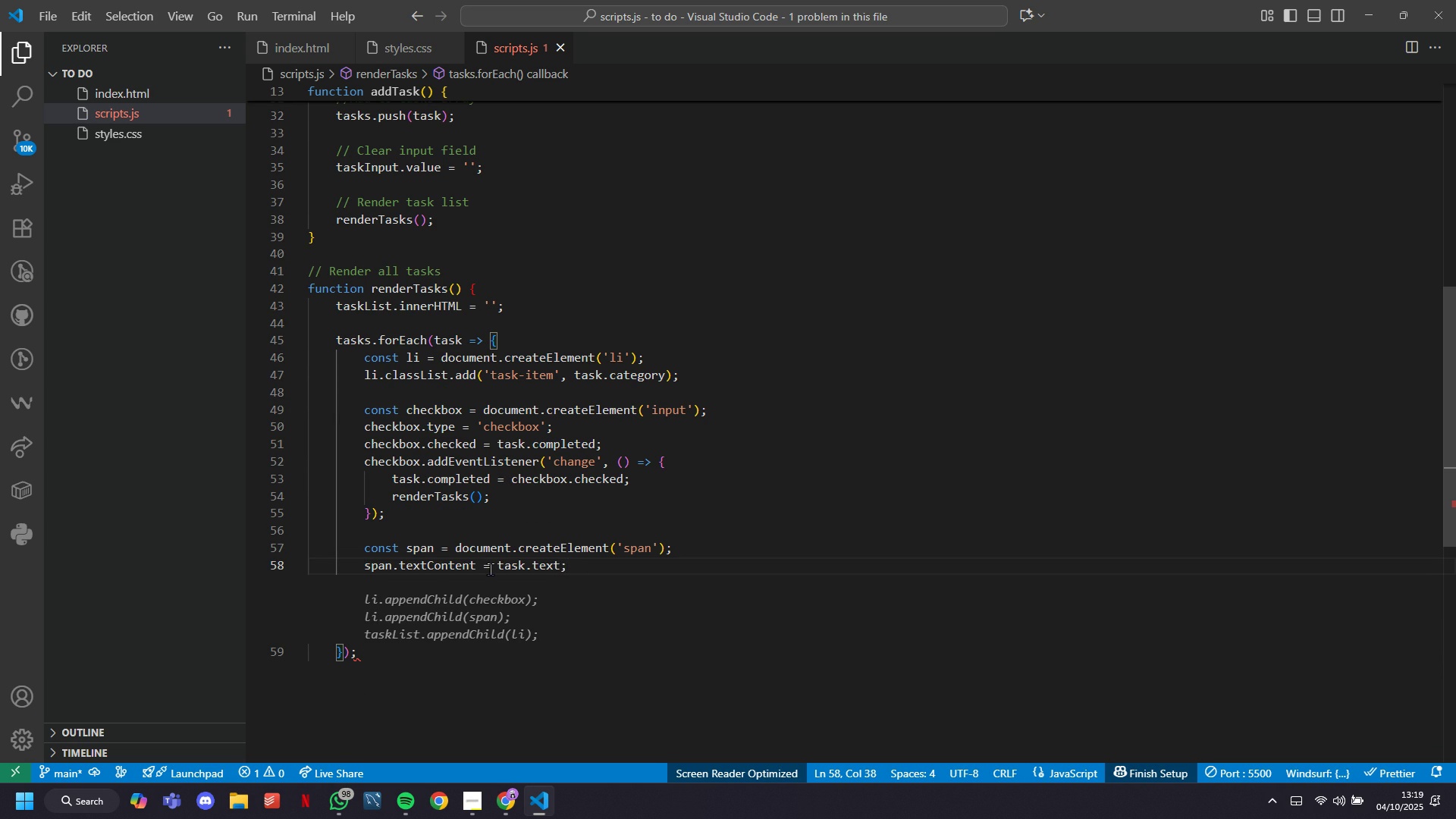 
wait(6.18)
 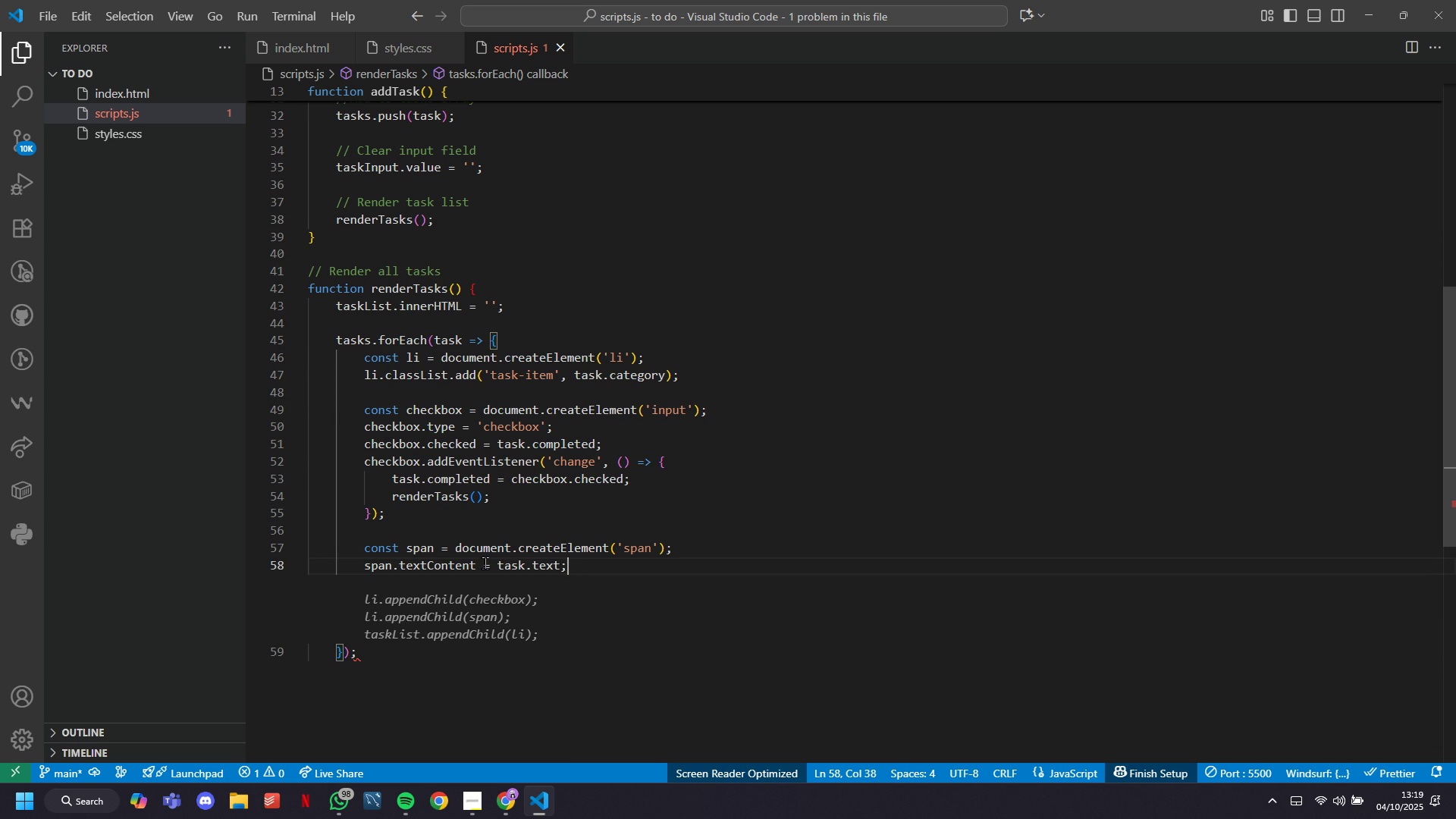 
left_click([668, 628])